 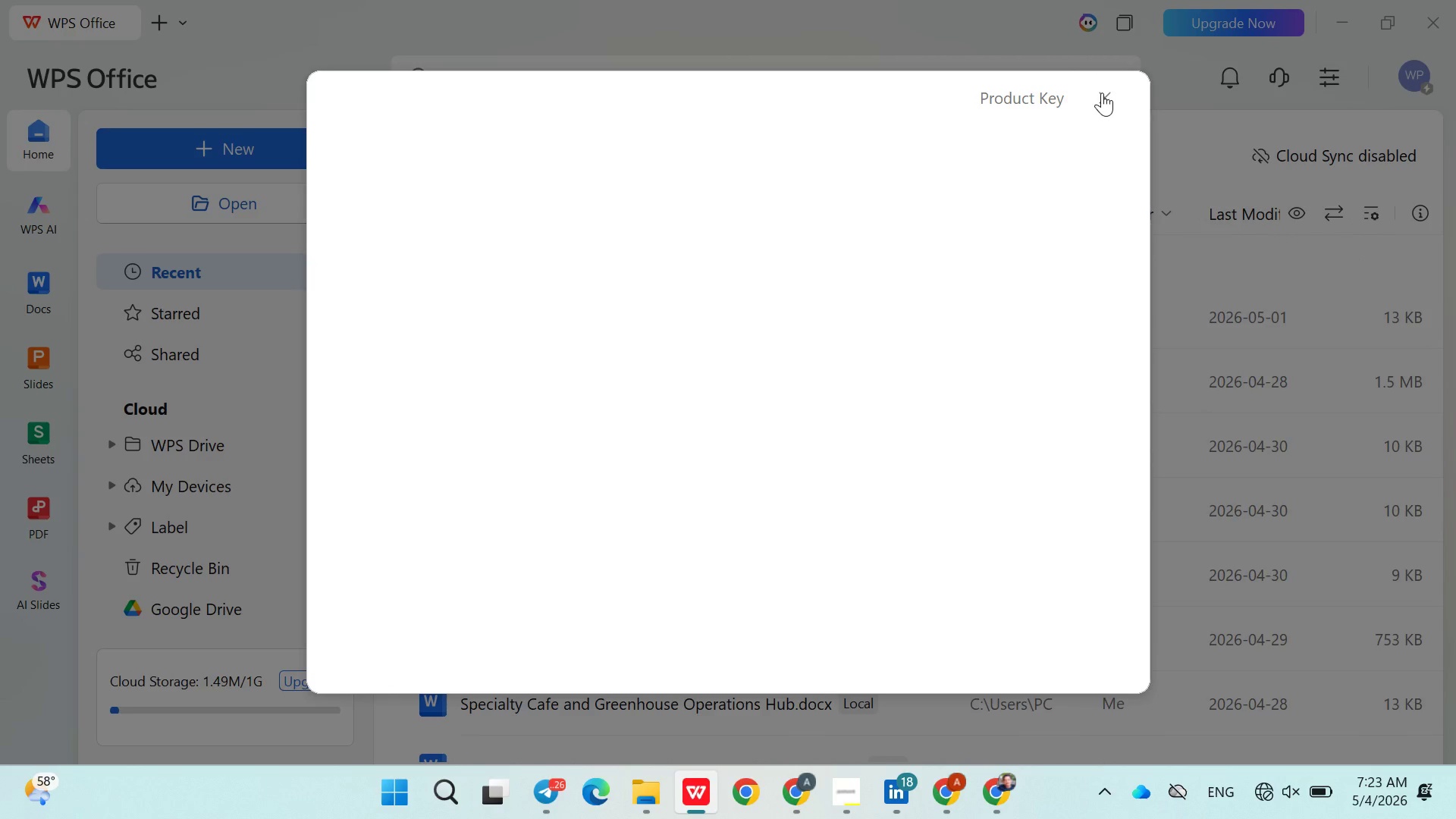 
left_click([1102, 93])
 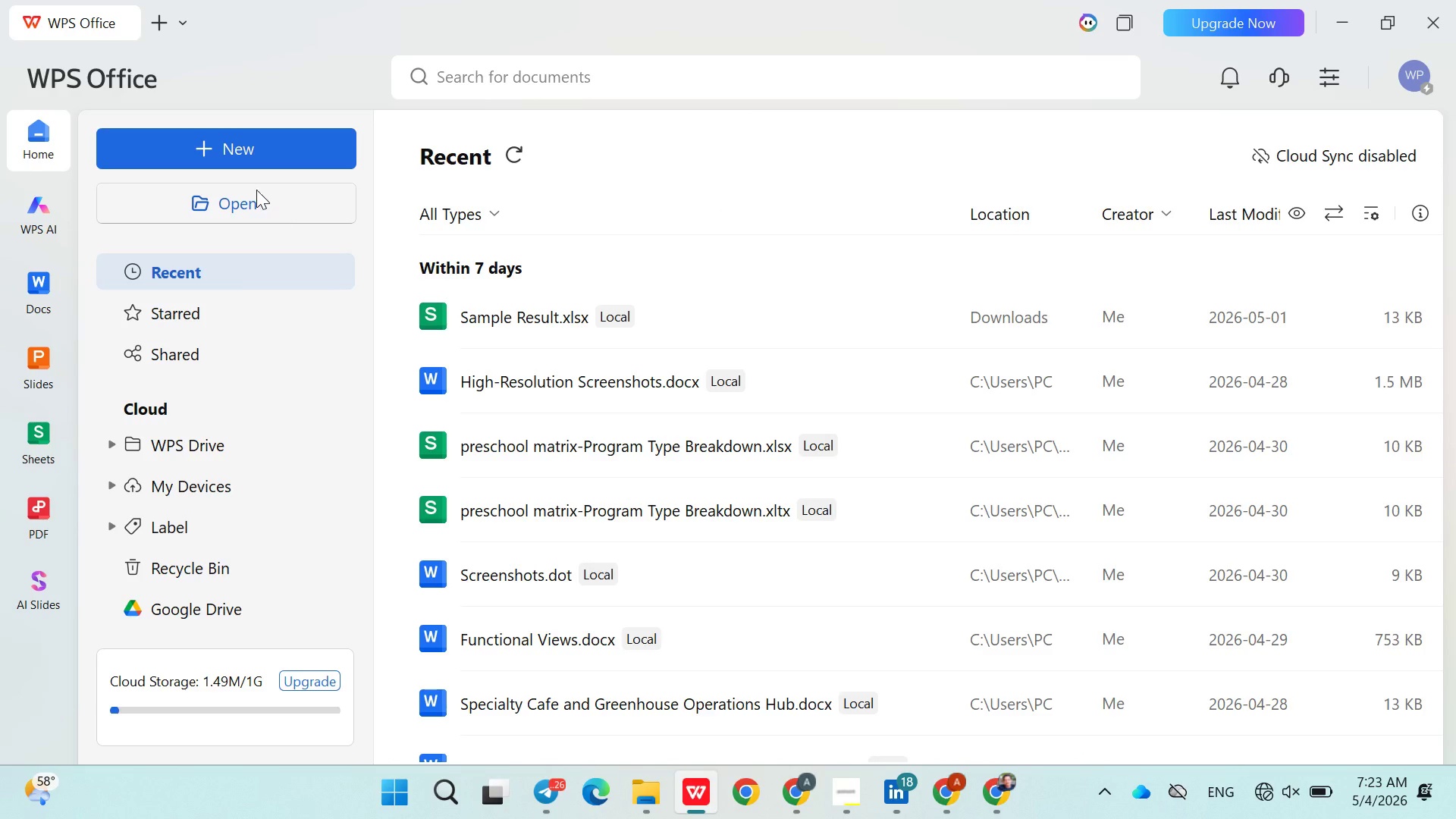 
left_click([234, 142])
 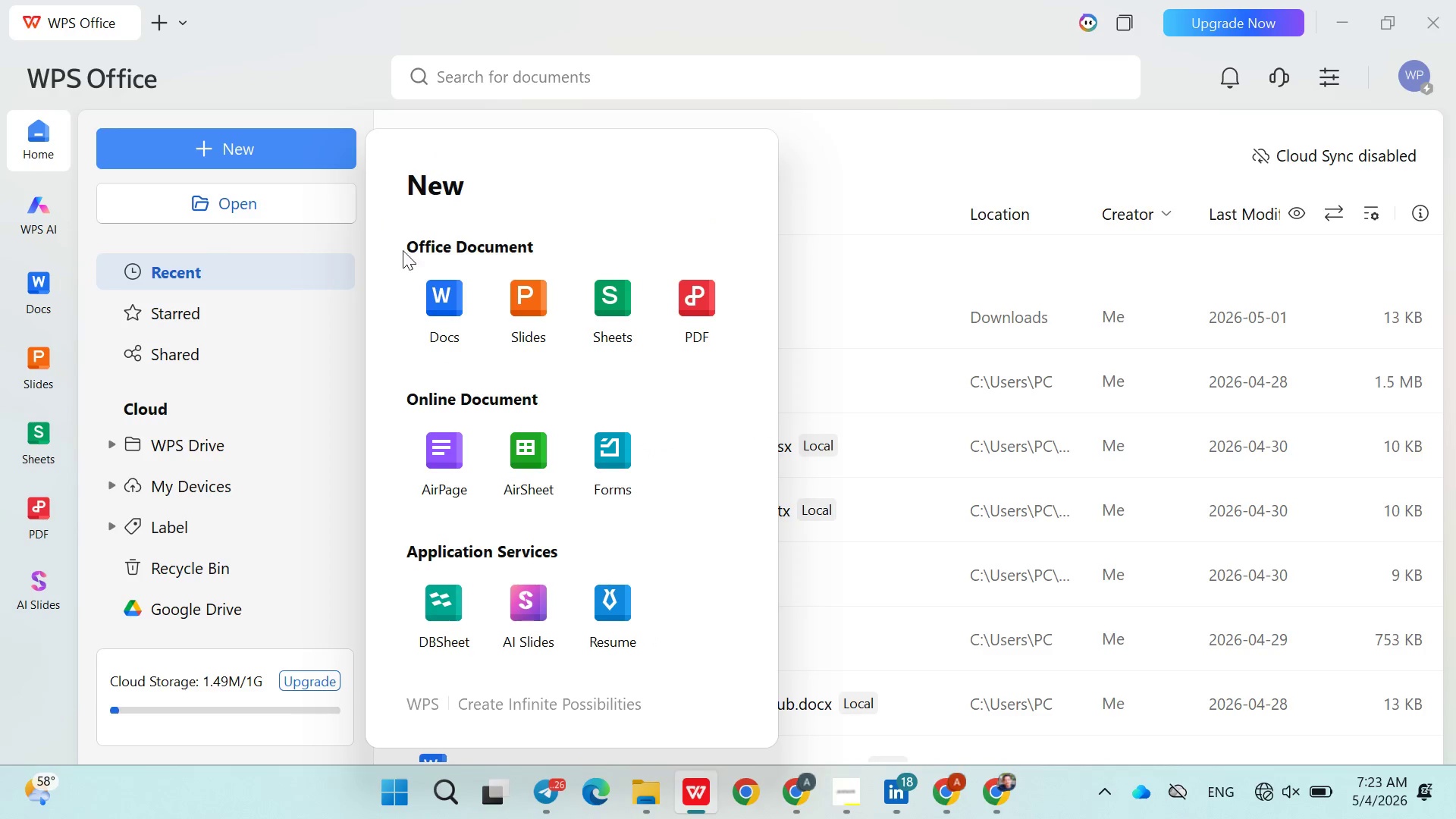 
left_click([420, 298])
 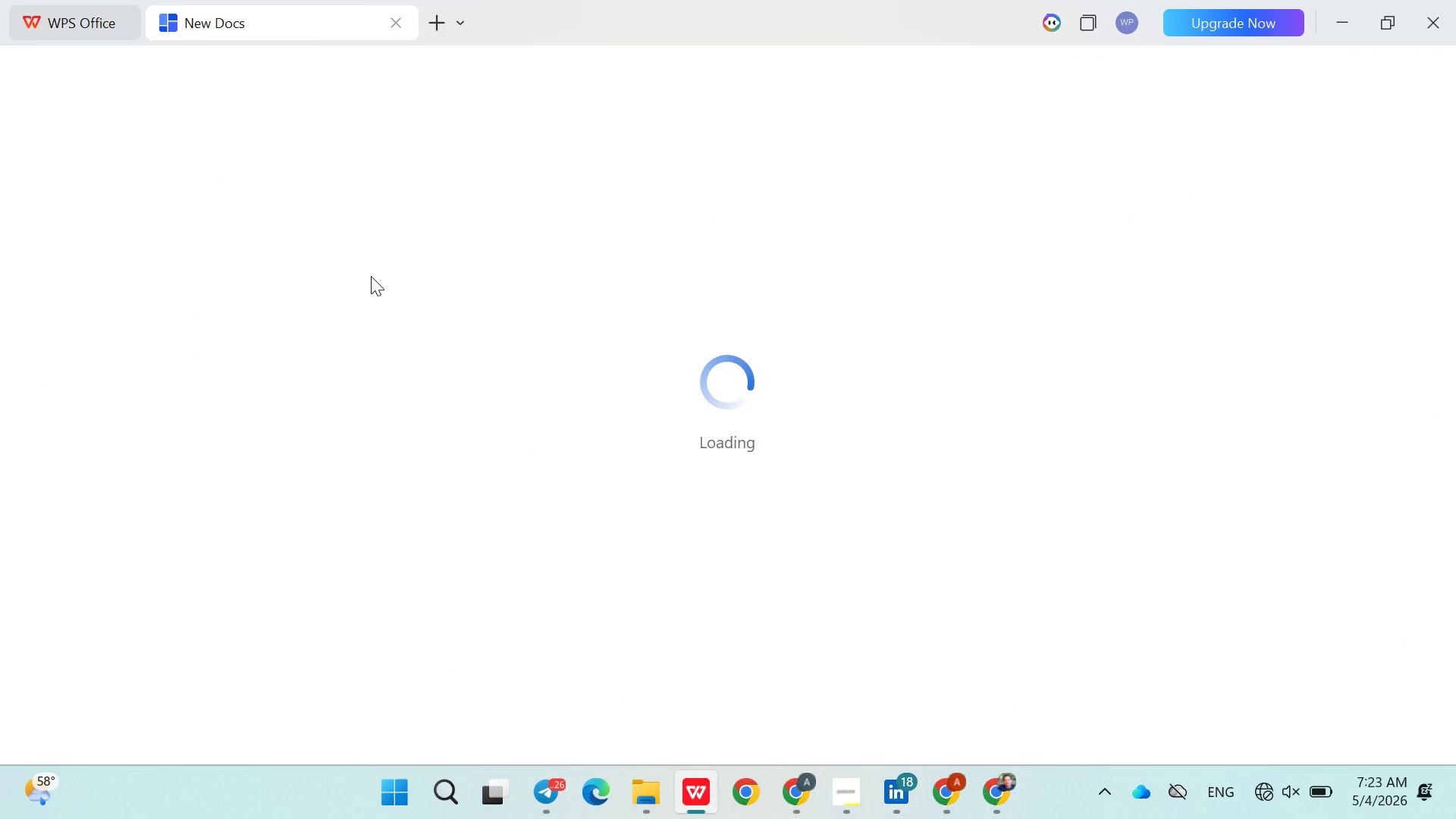 
wait(8.53)
 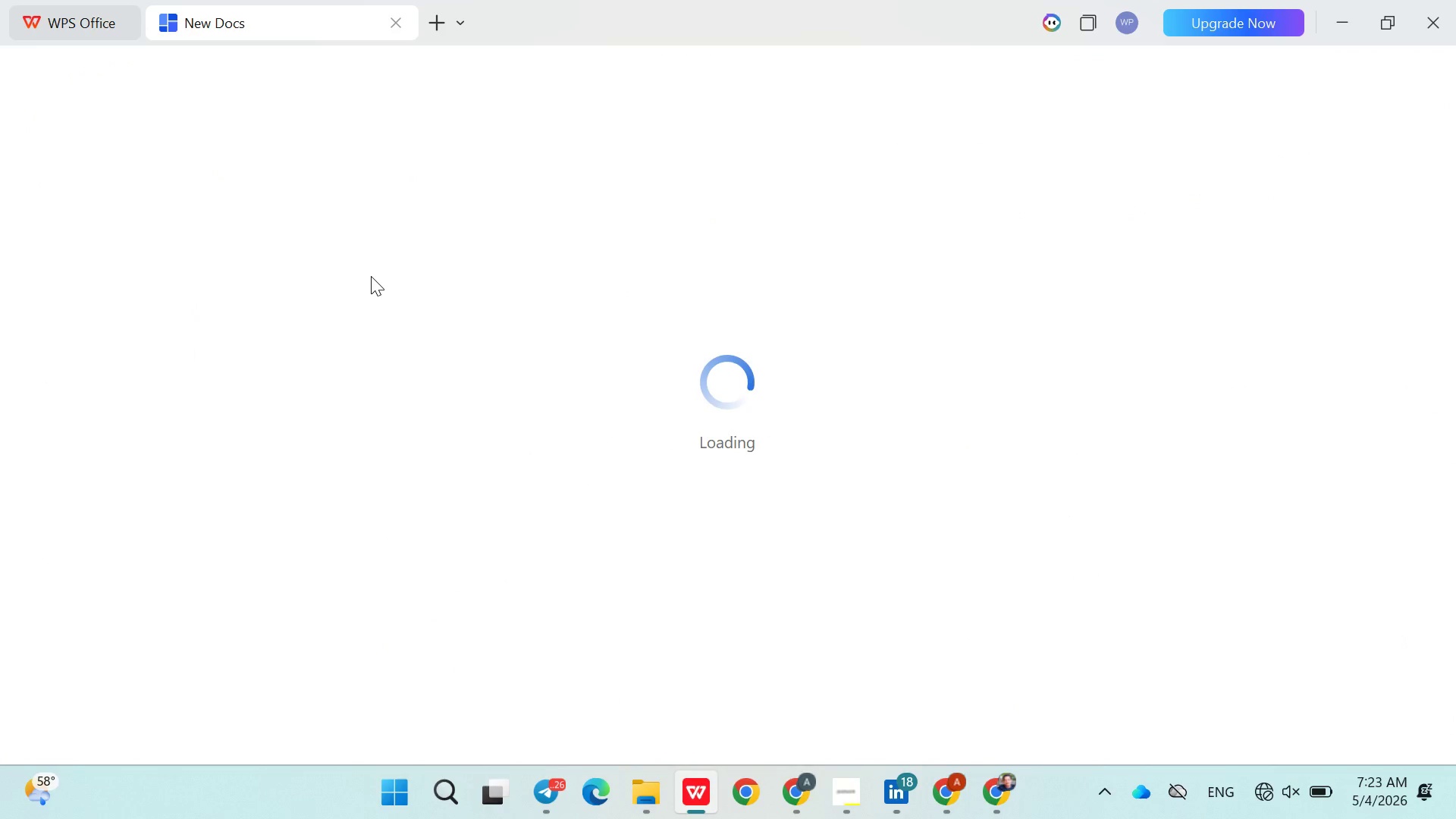 
left_click([124, 276])
 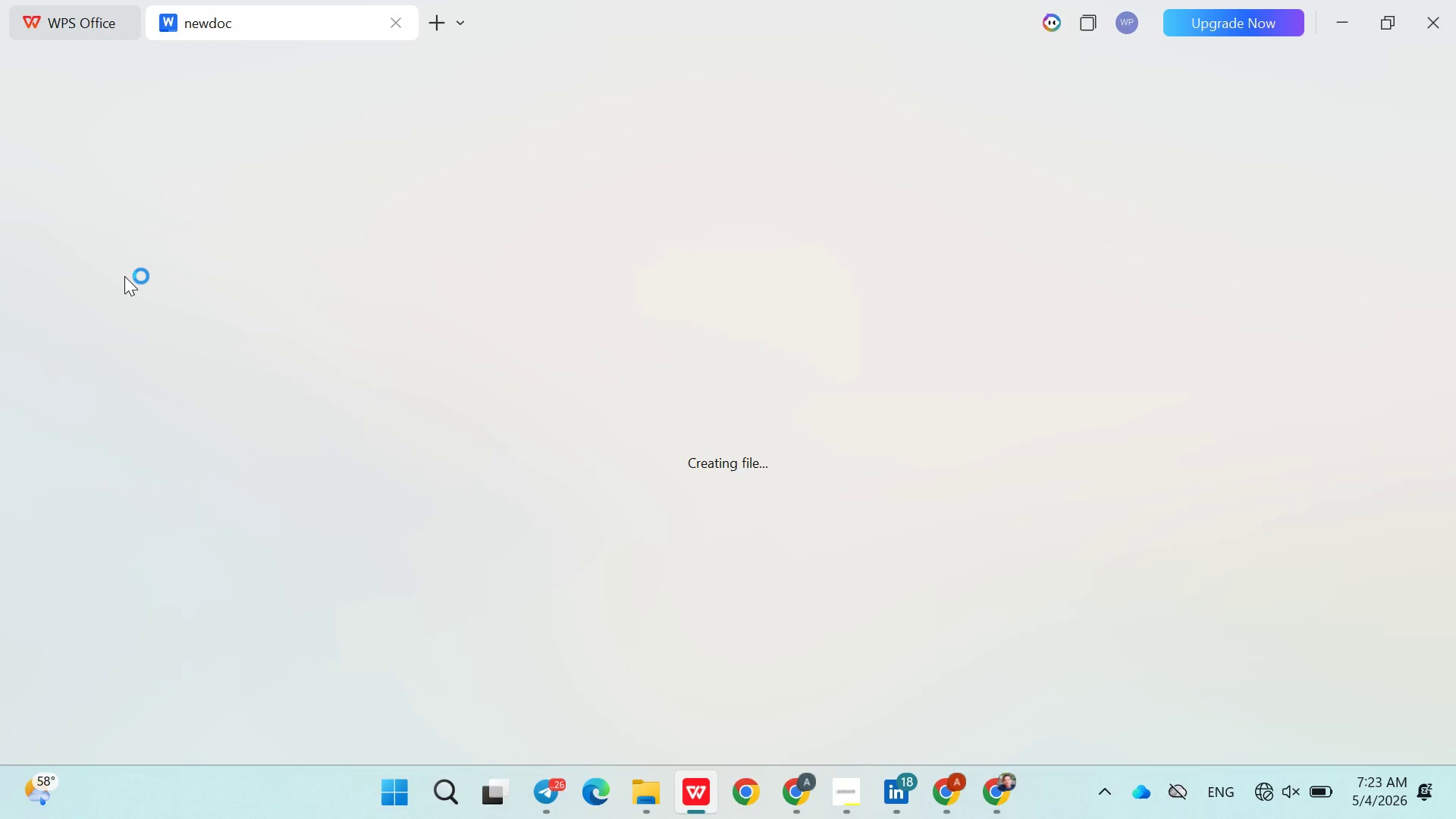 
hold_key(key=ControlLeft, duration=4.11)
 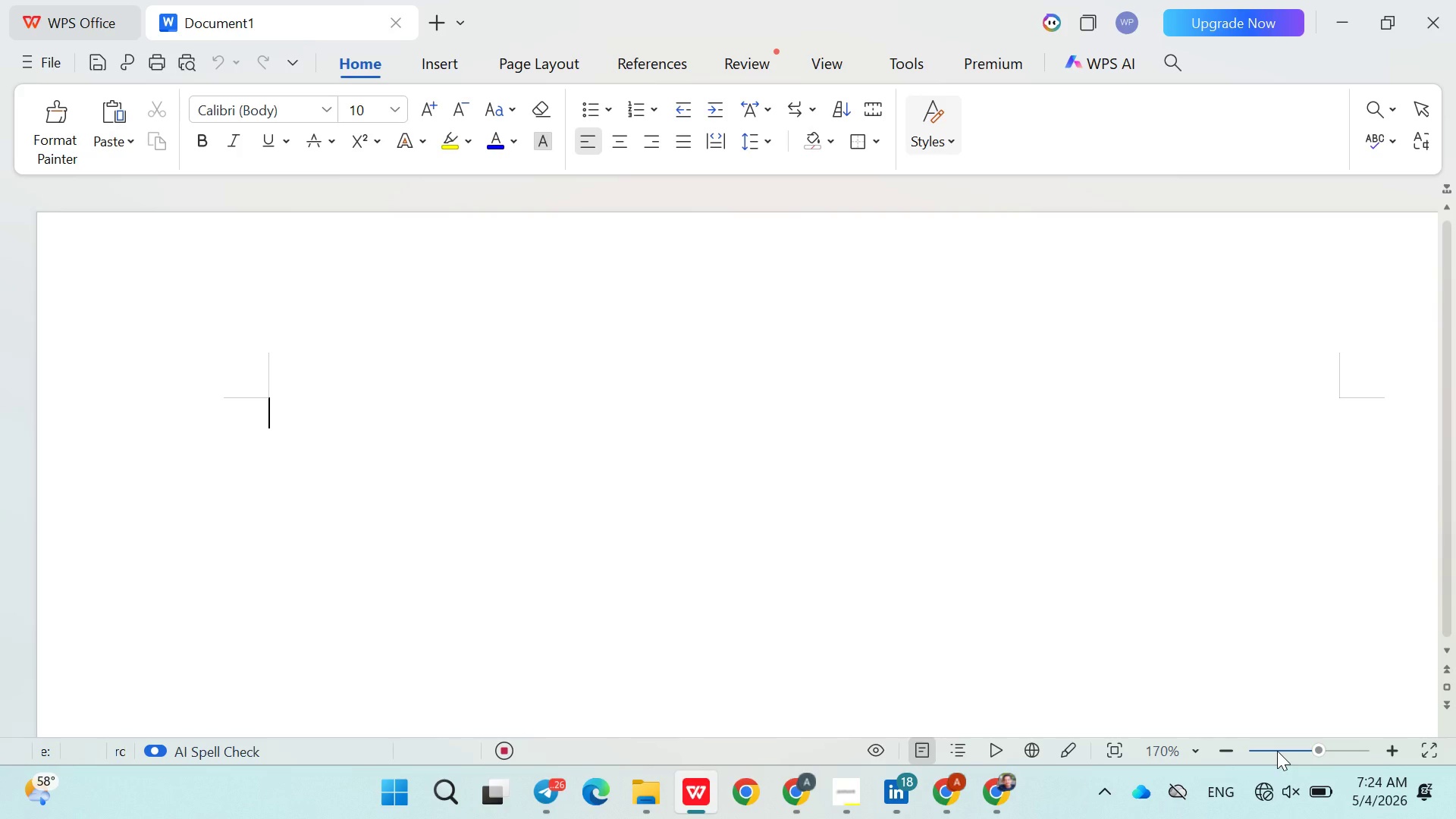 
key(Control+V)
 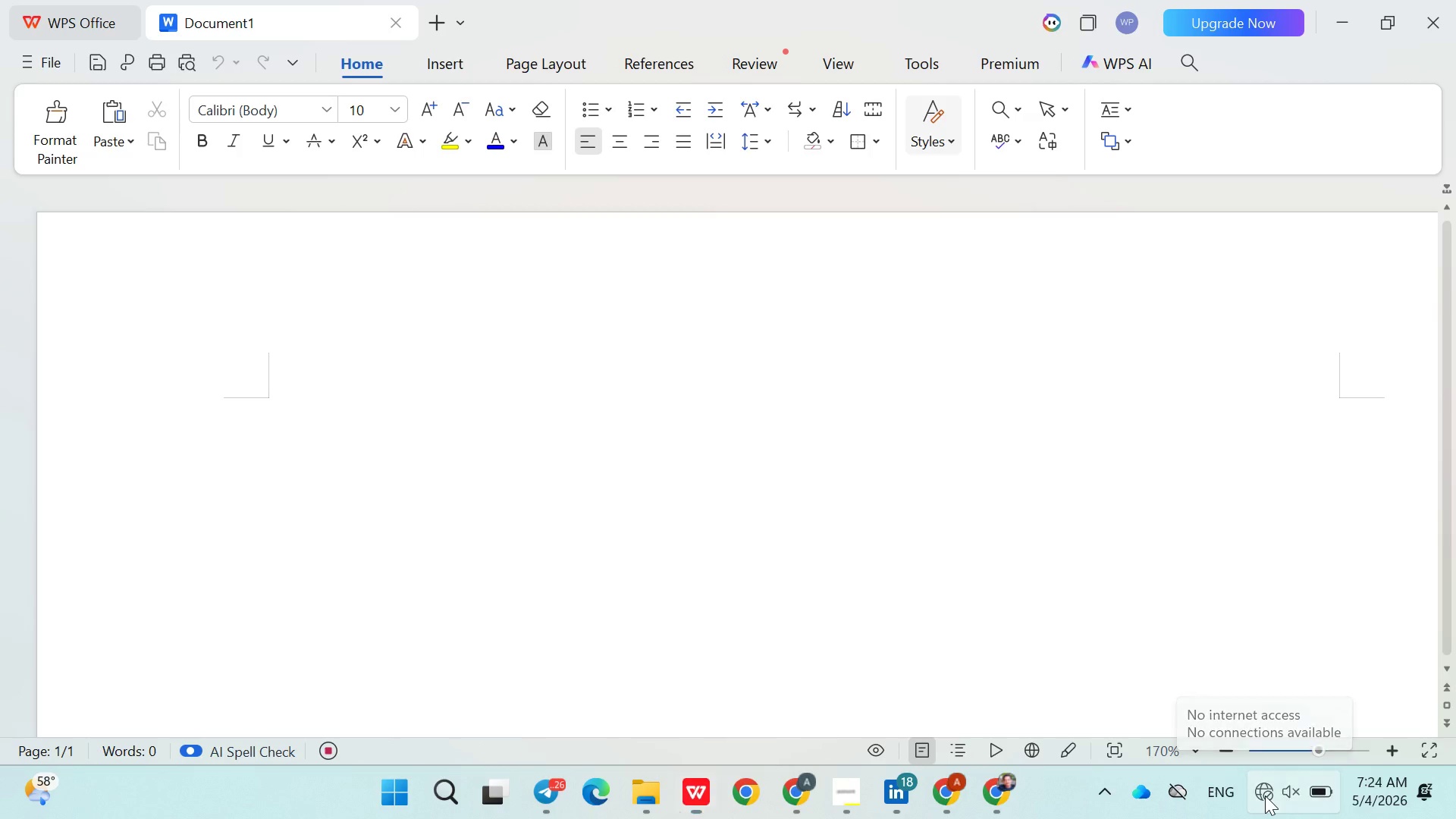 
double_click([1265, 795])
 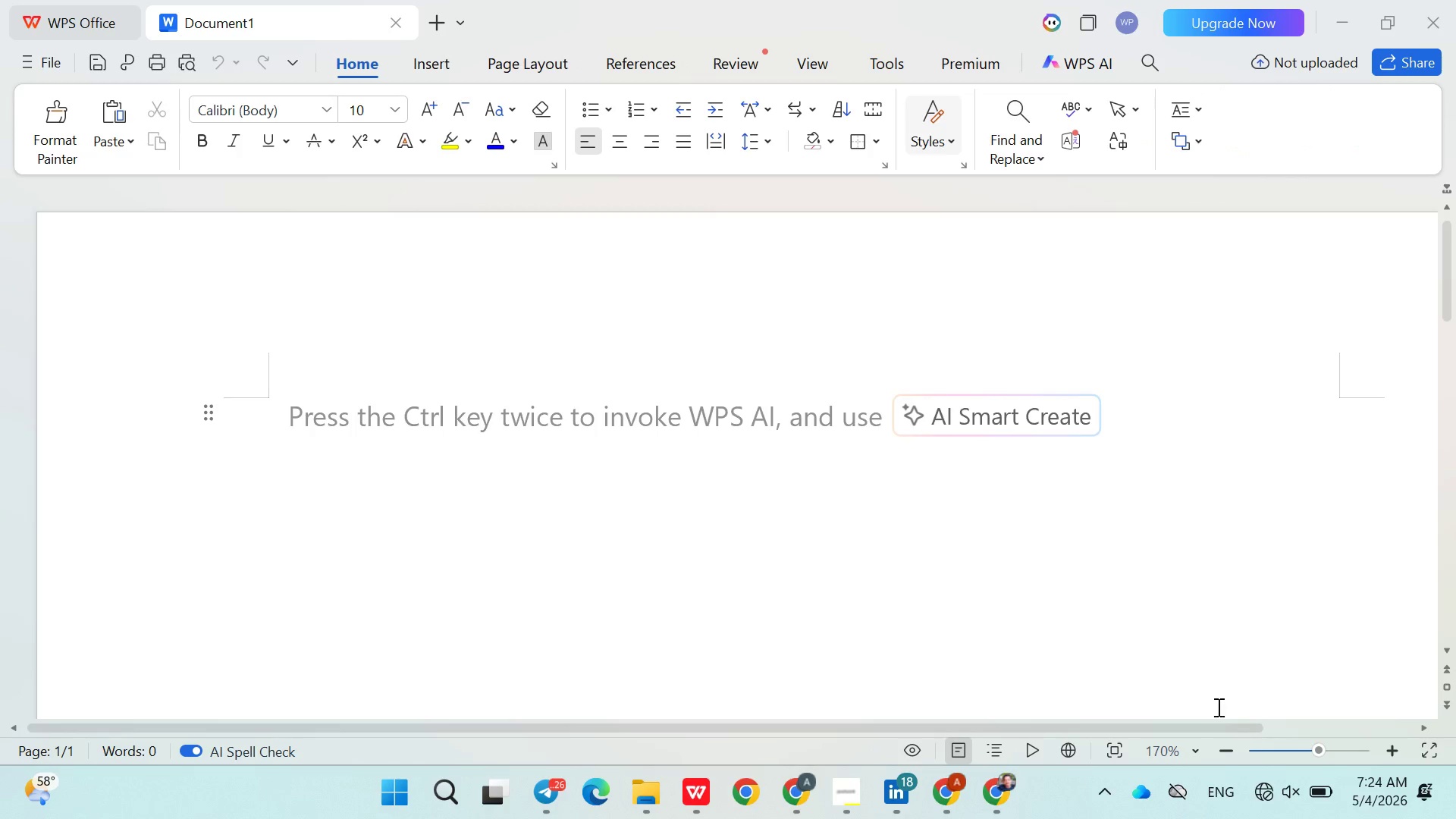 
left_click([1258, 792])
 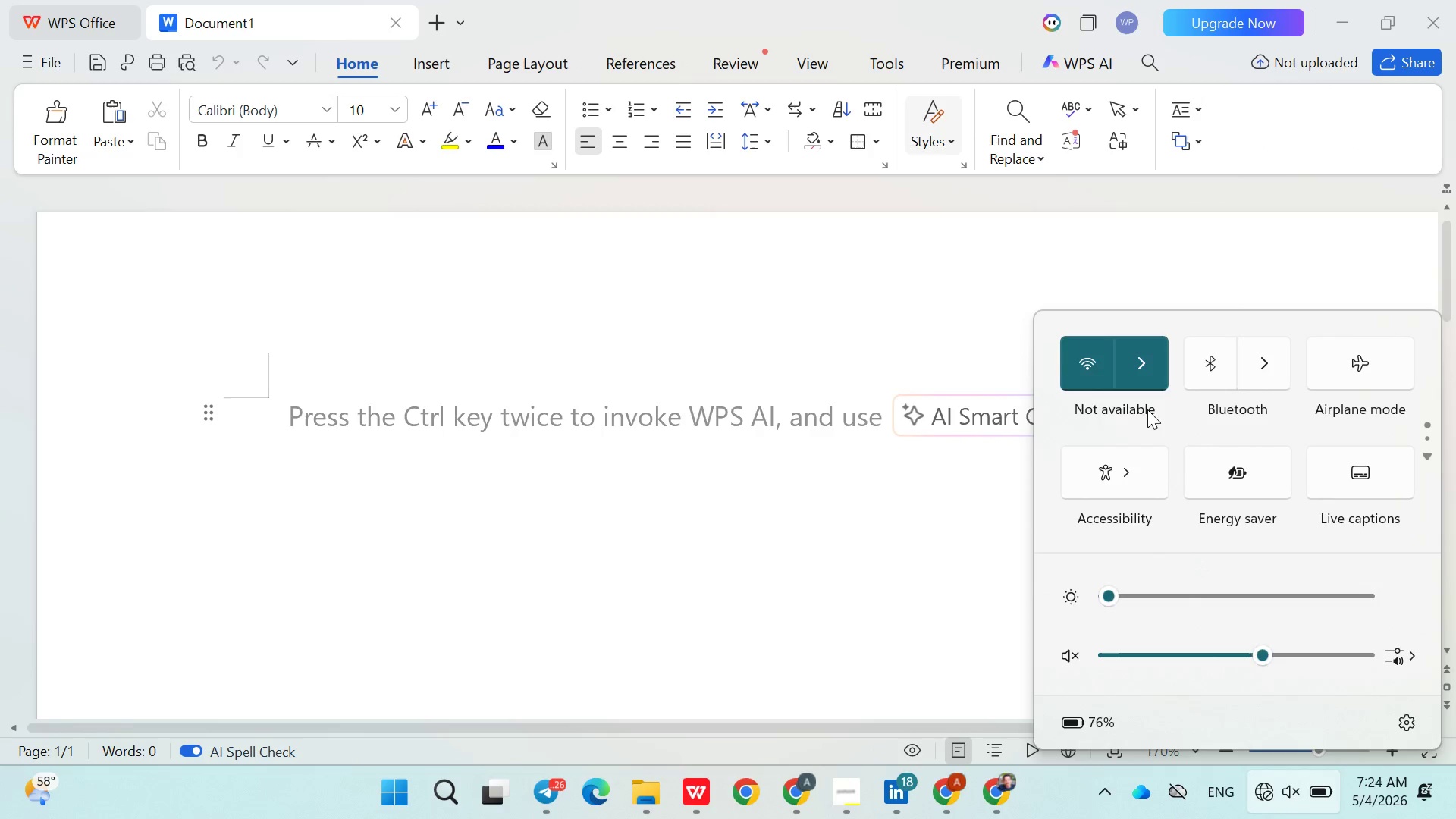 
left_click([1144, 345])
 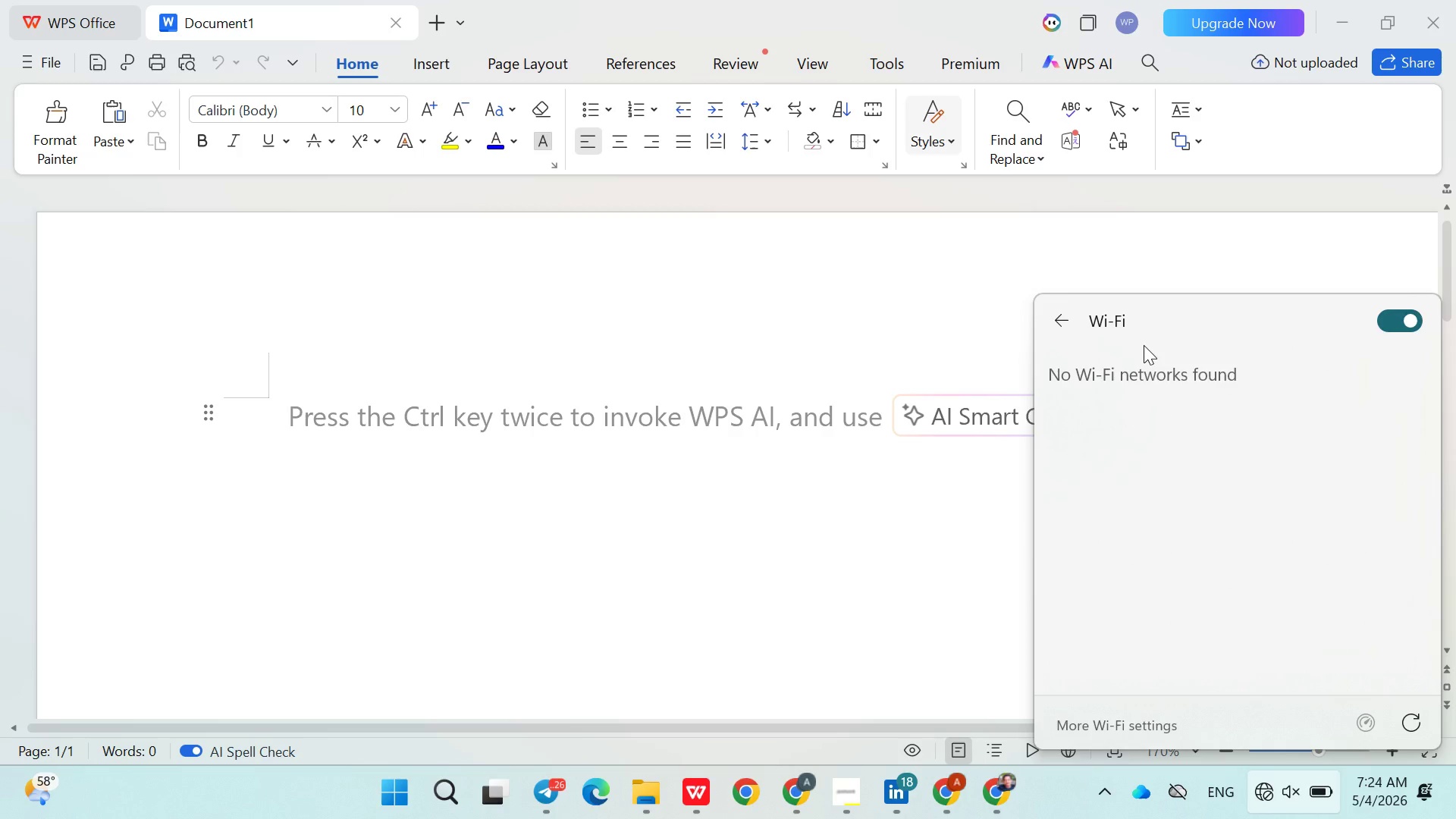 
left_click([1389, 330])
 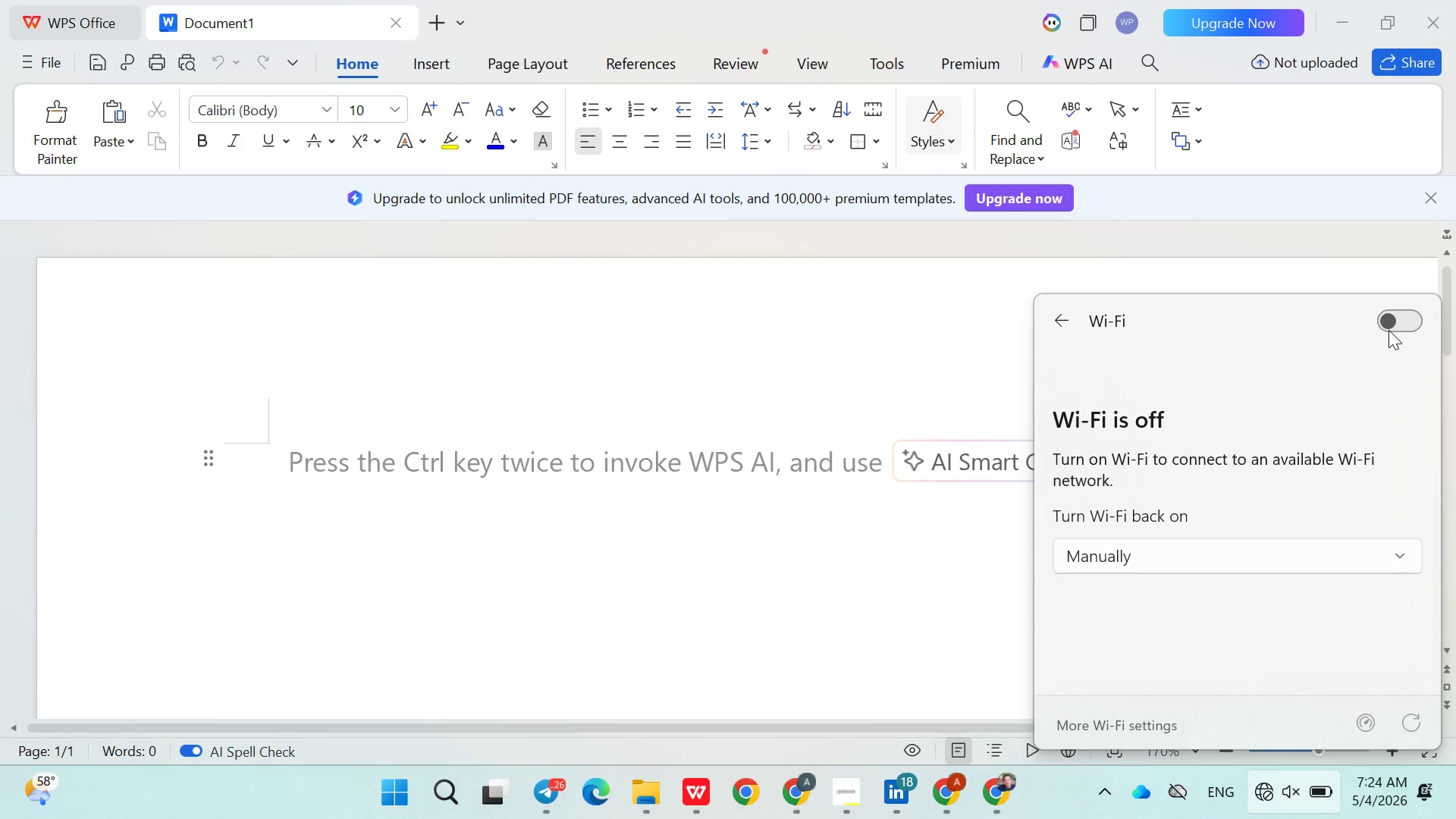 
left_click([1389, 330])
 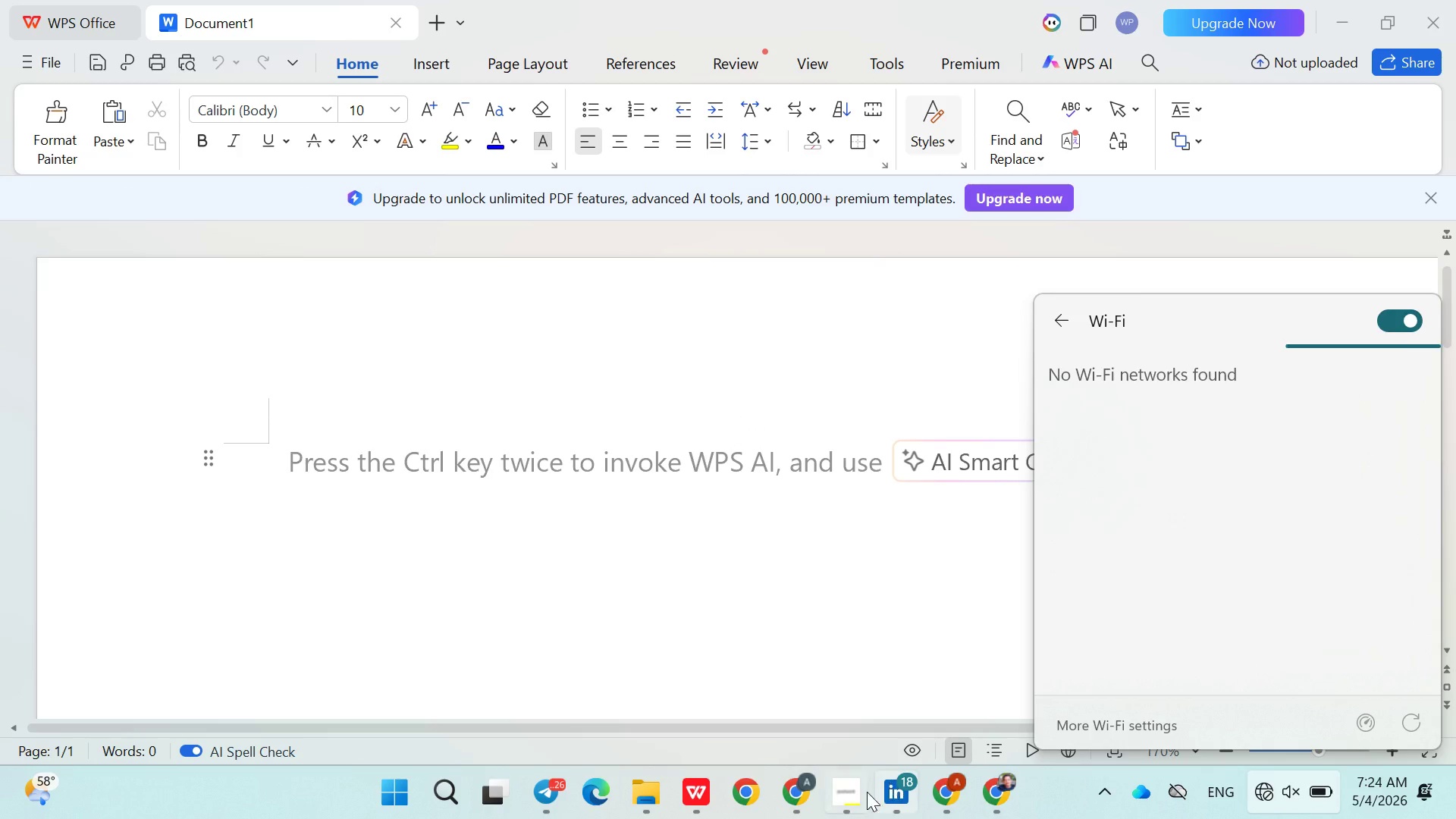 
left_click([859, 795])